 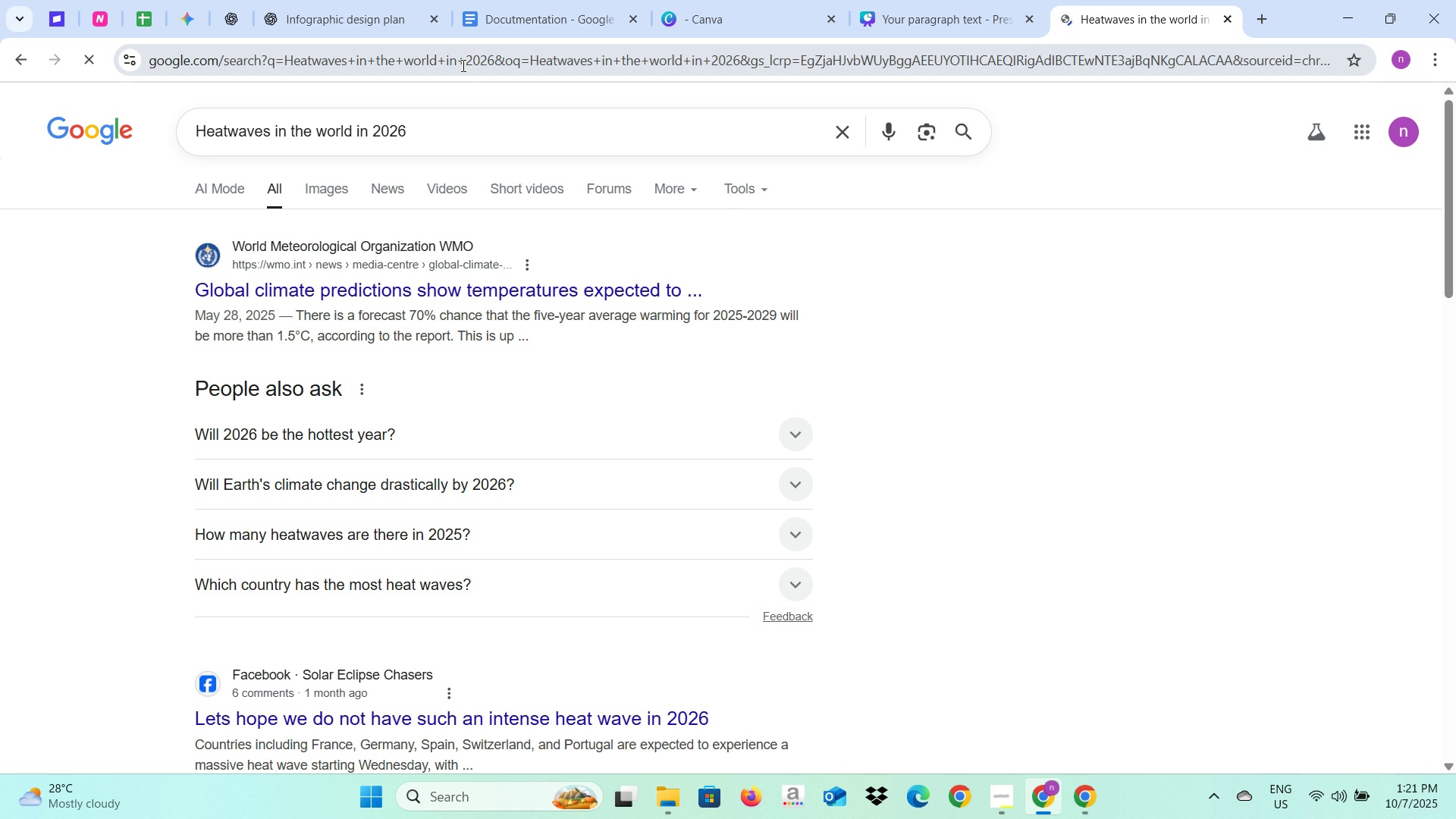 
left_click([521, 264])
 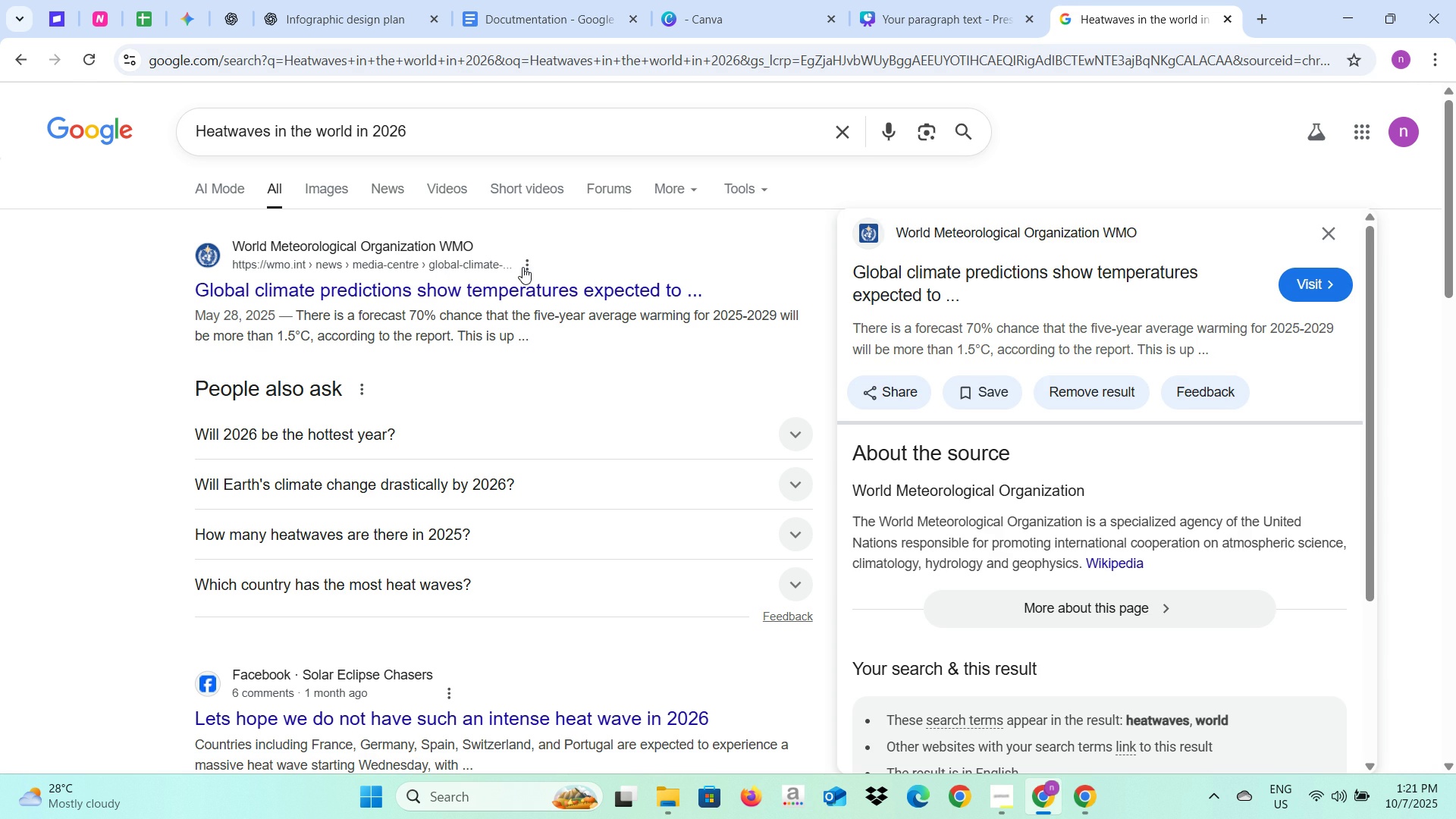 
left_click([526, 262])
 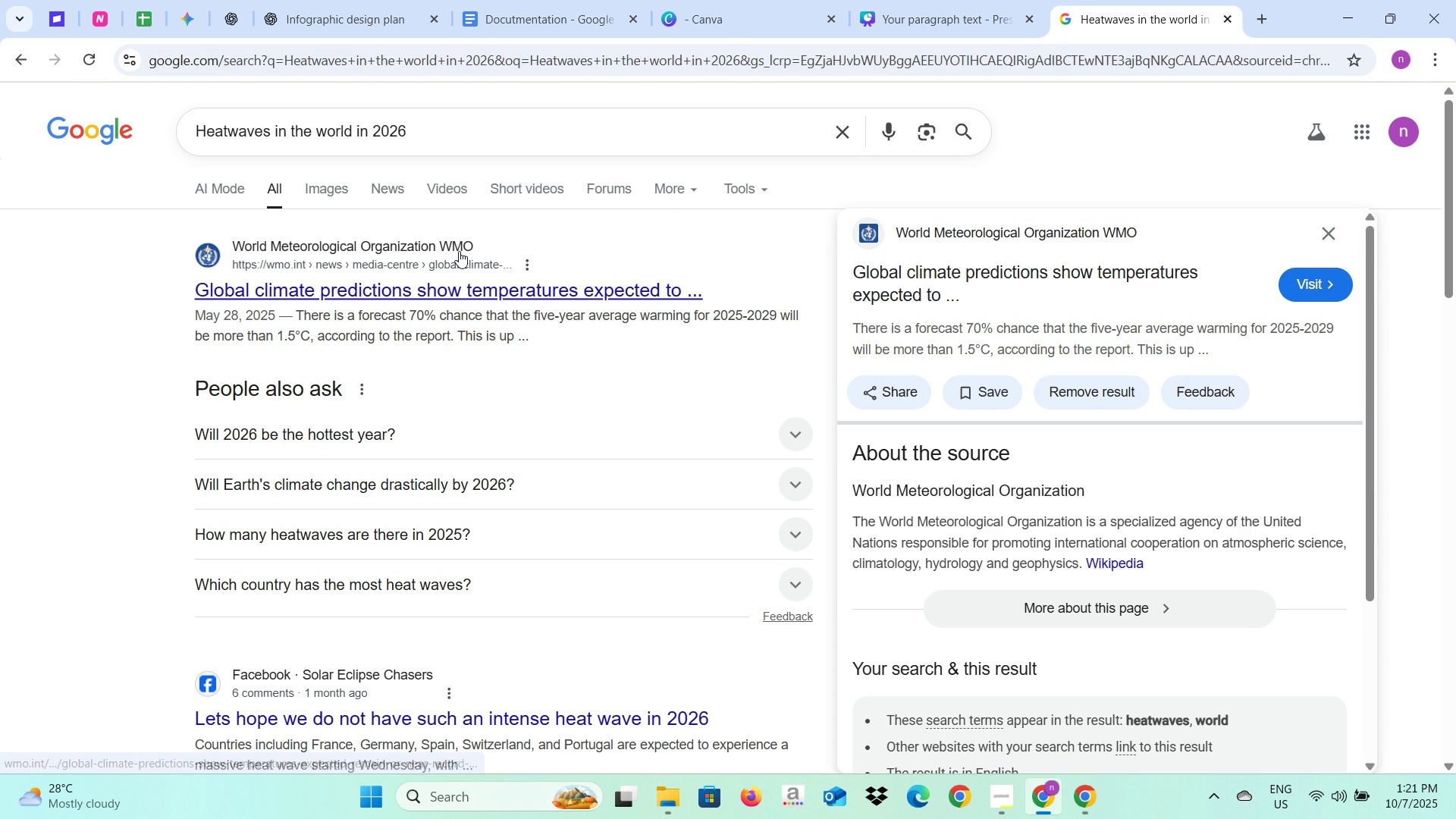 
left_click([457, 249])
 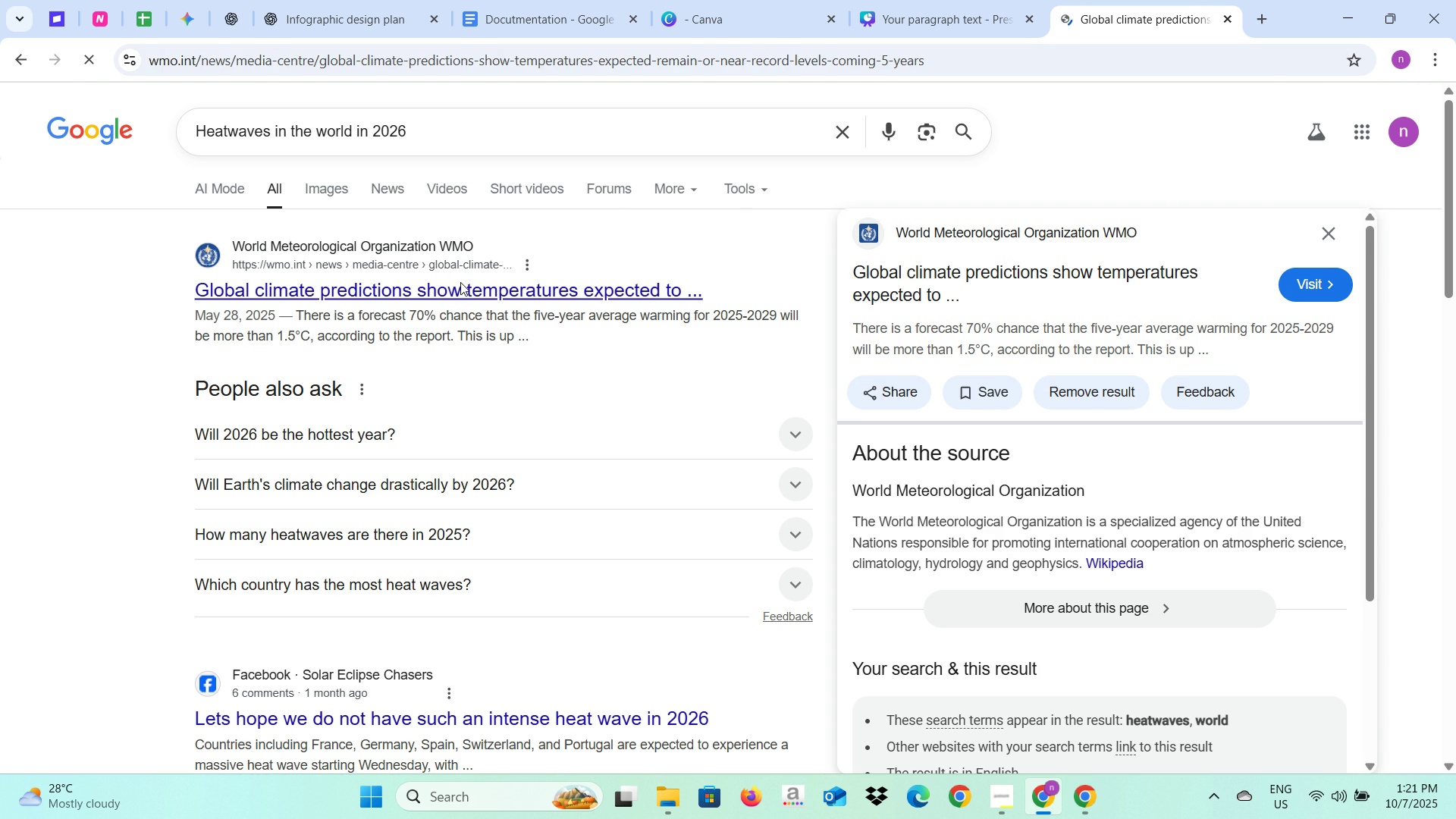 
left_click([460, 282])
 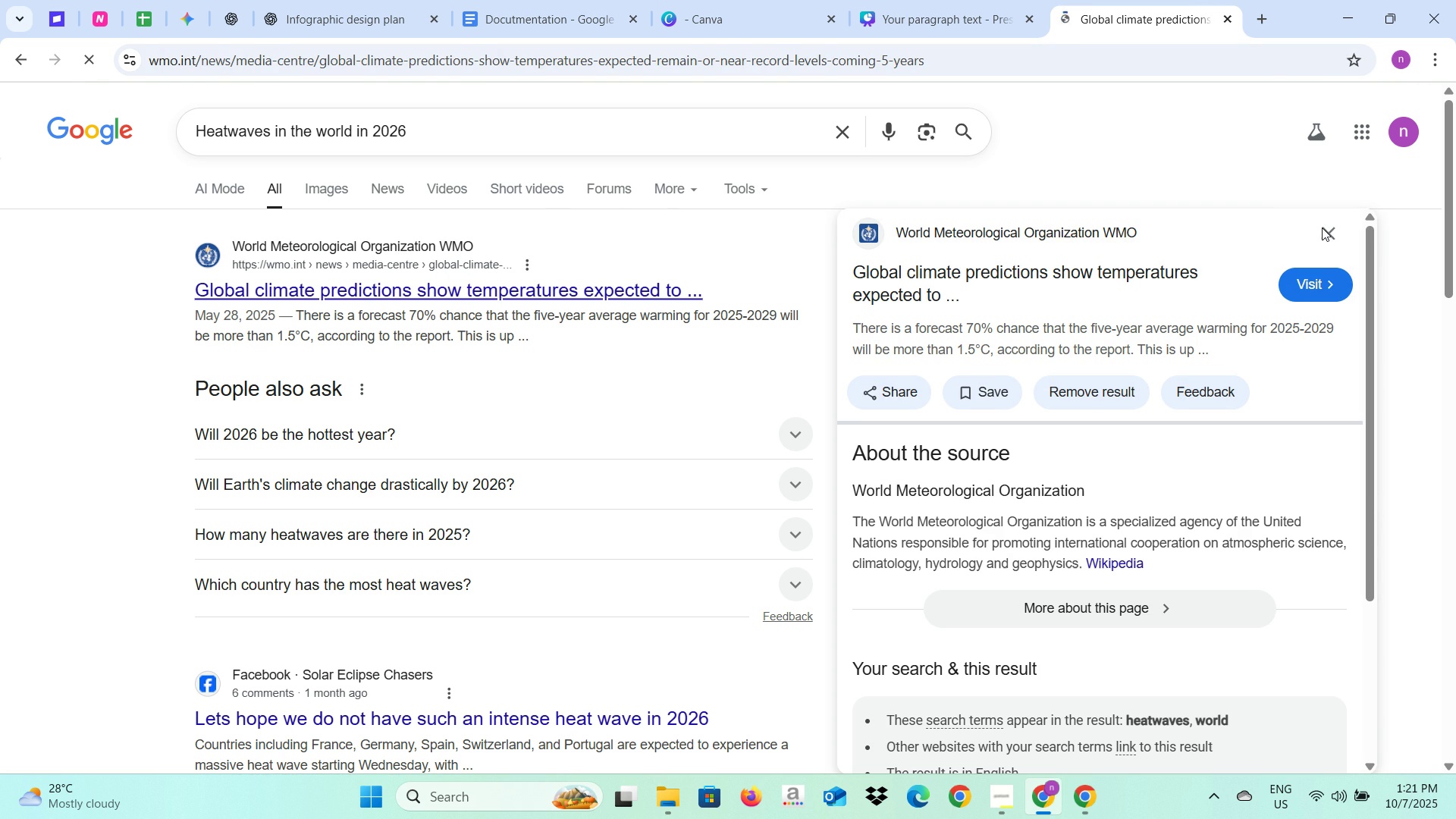 
left_click([1323, 228])
 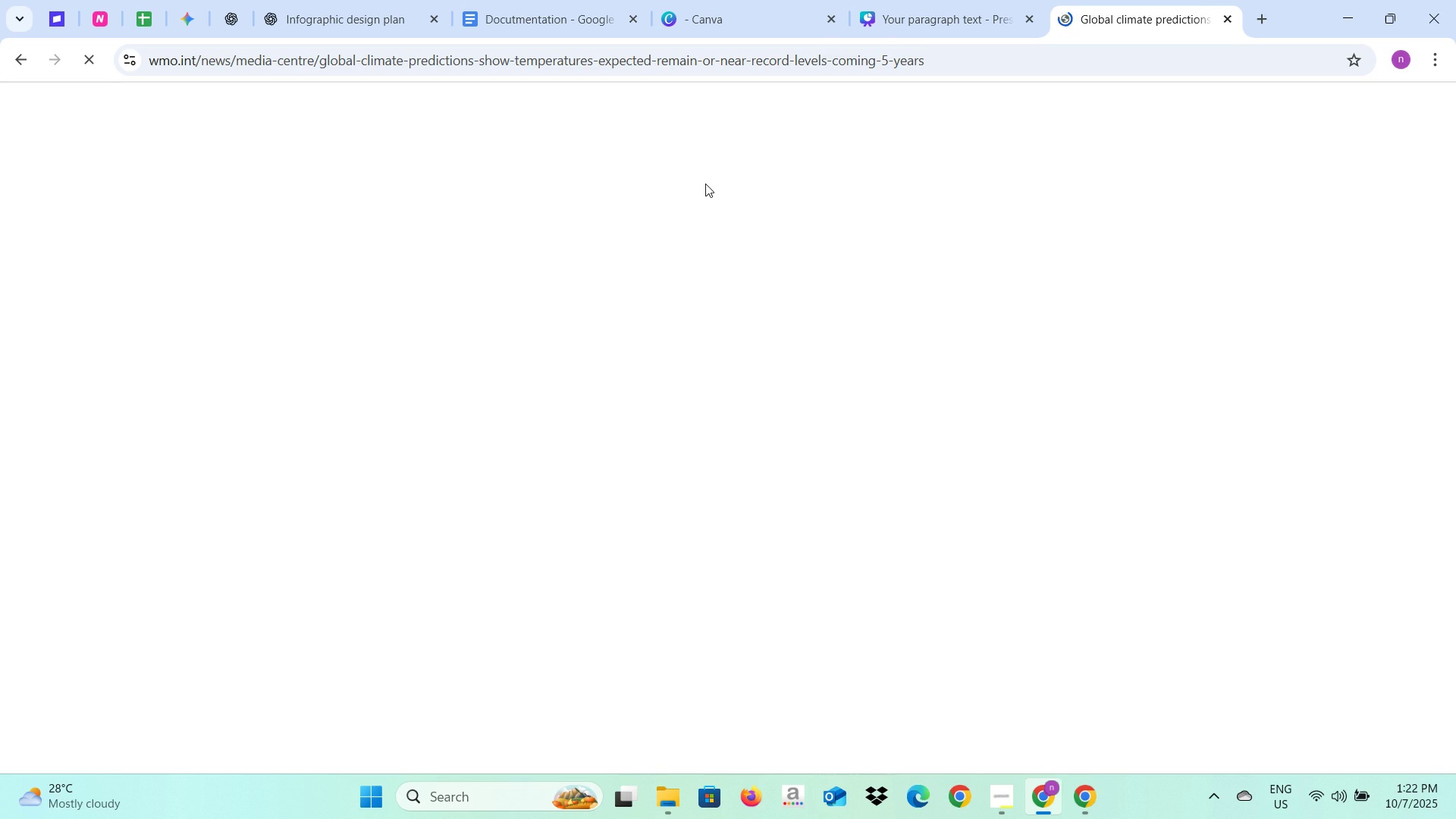 
wait(13.35)
 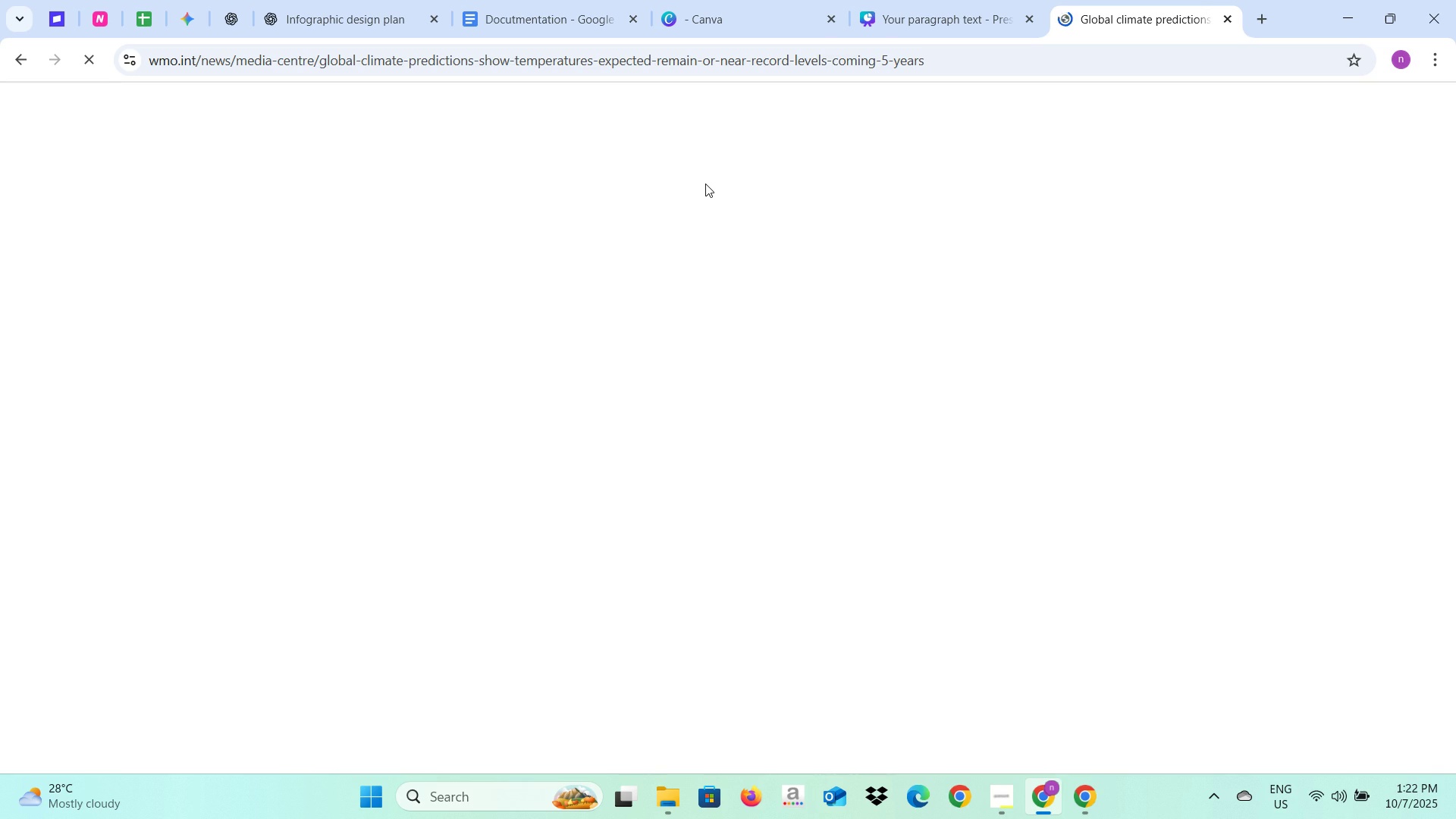 
double_click([955, 63])